 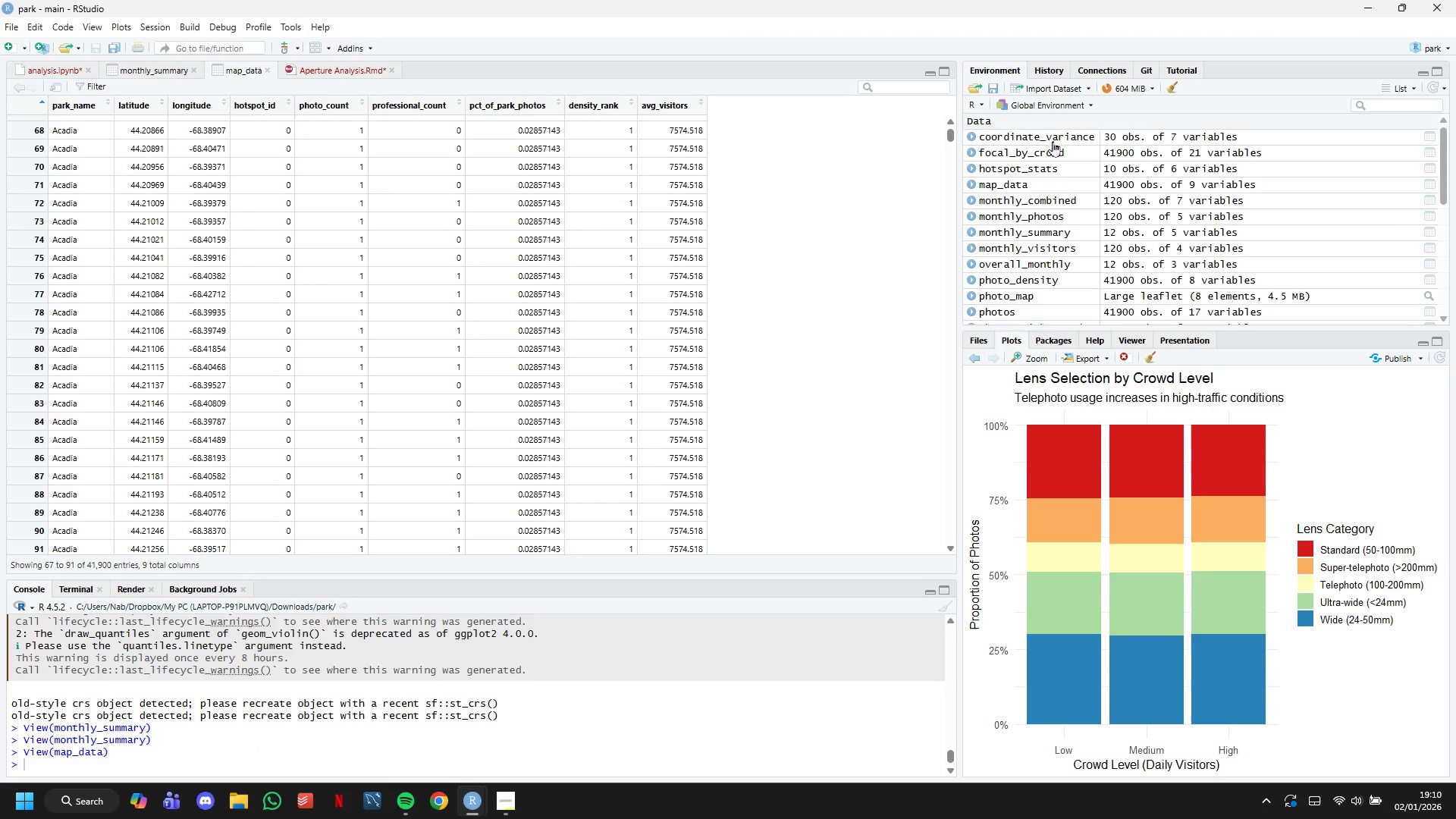 
left_click([1052, 140])
 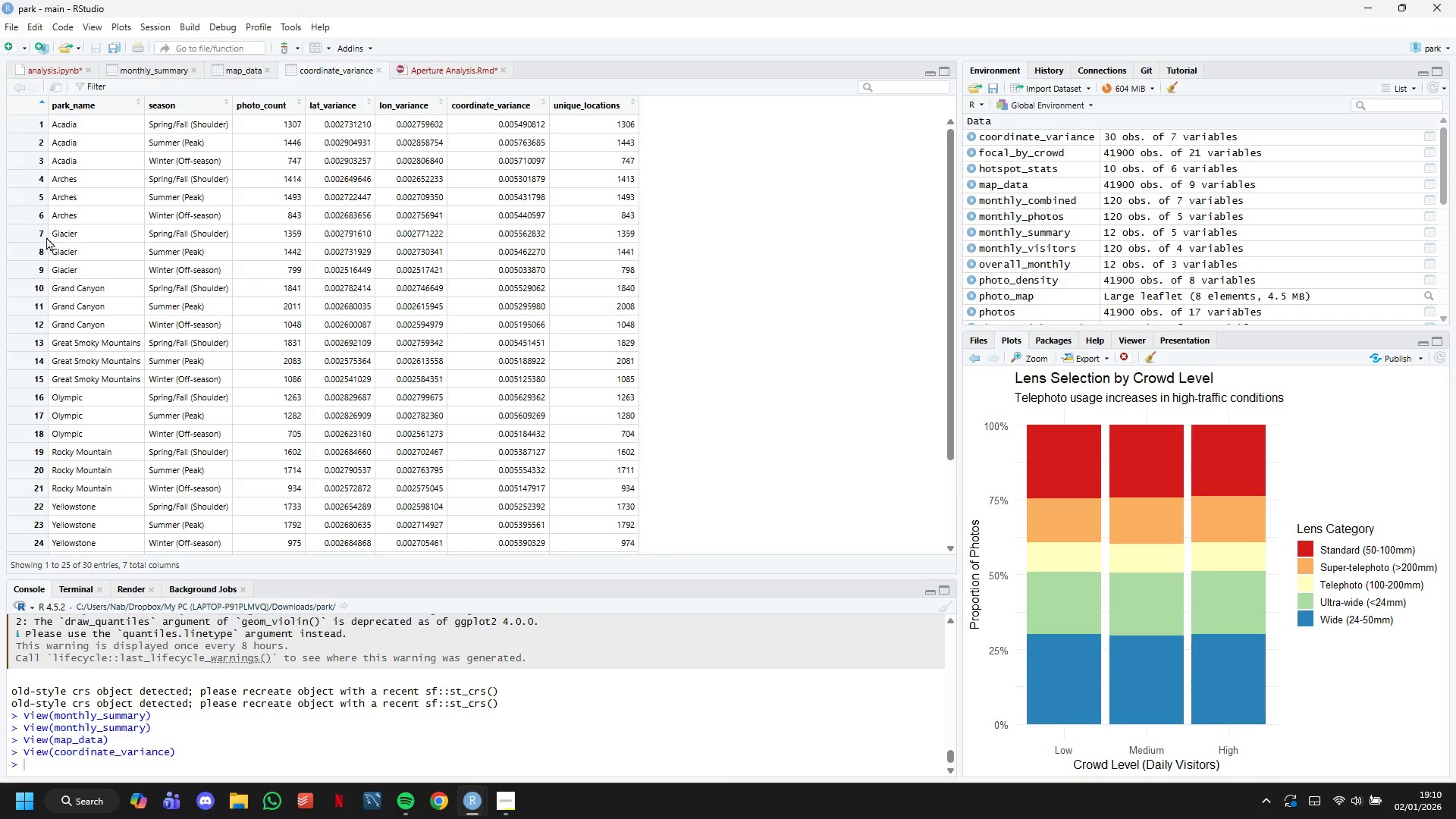 
left_click_drag(start_coordinate=[91, 123], to_coordinate=[429, 207])
 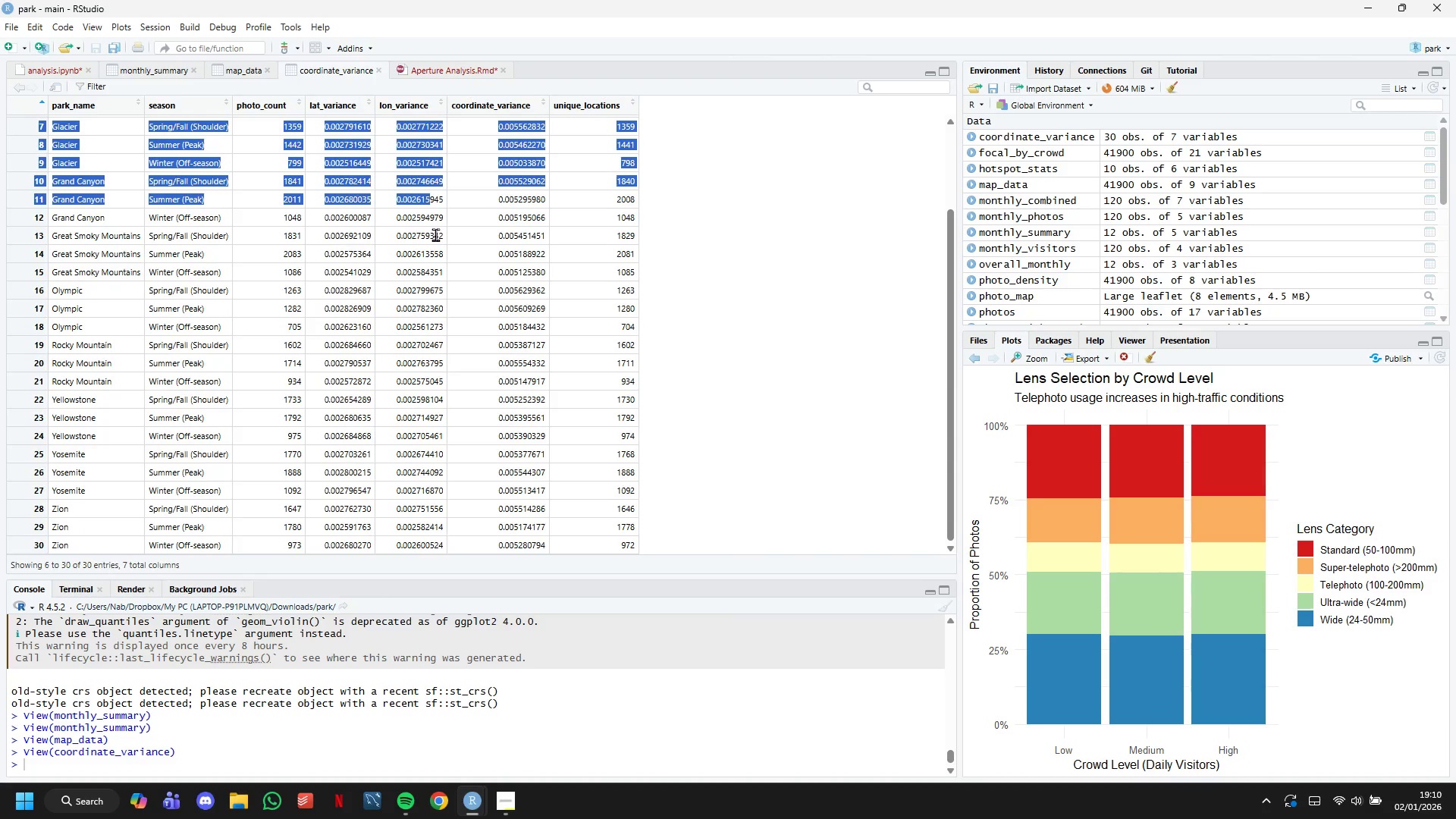 
scroll: coordinate [429, 207], scroll_direction: down, amount: 2.0
 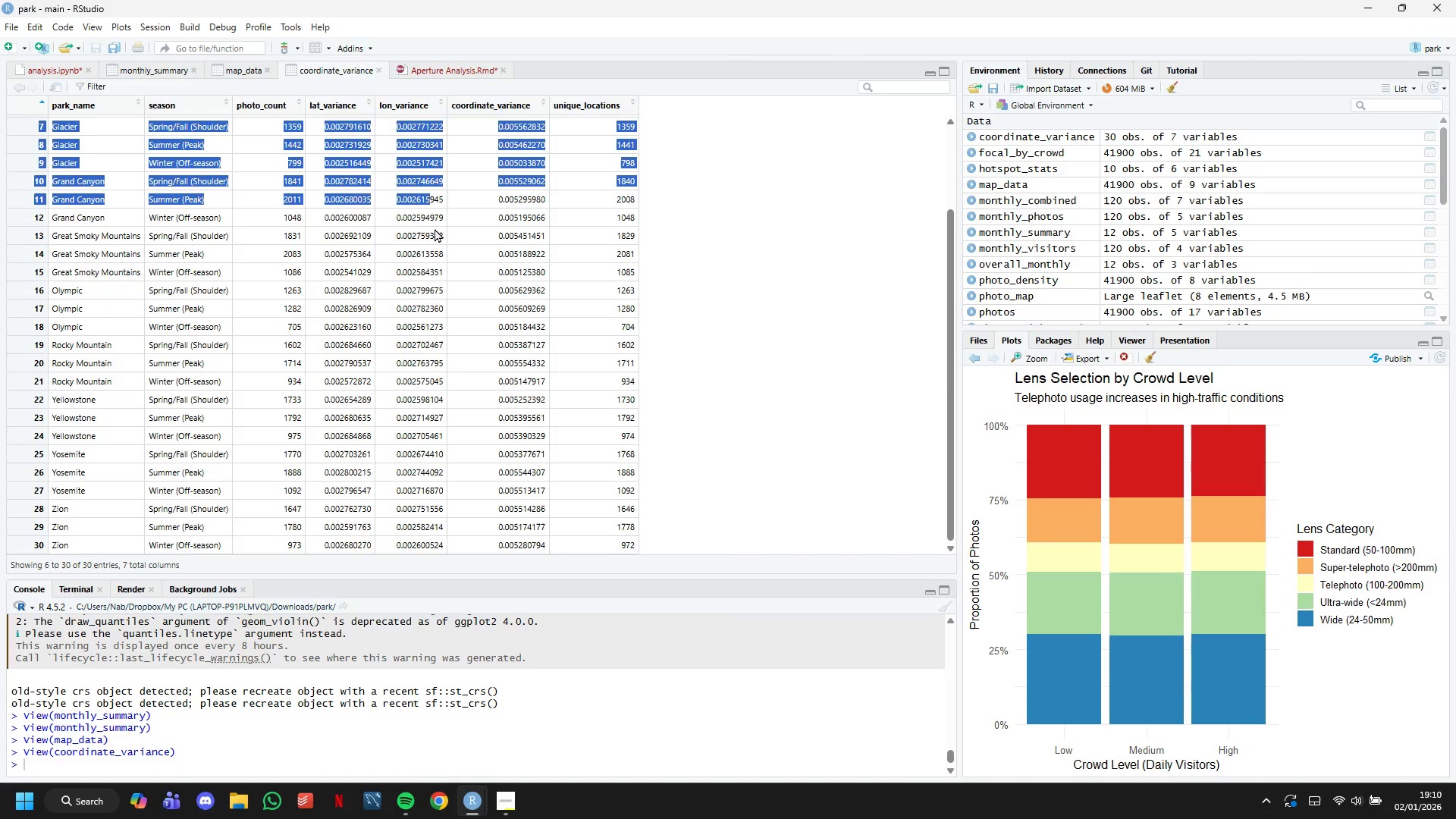 
left_click([307, 381])
 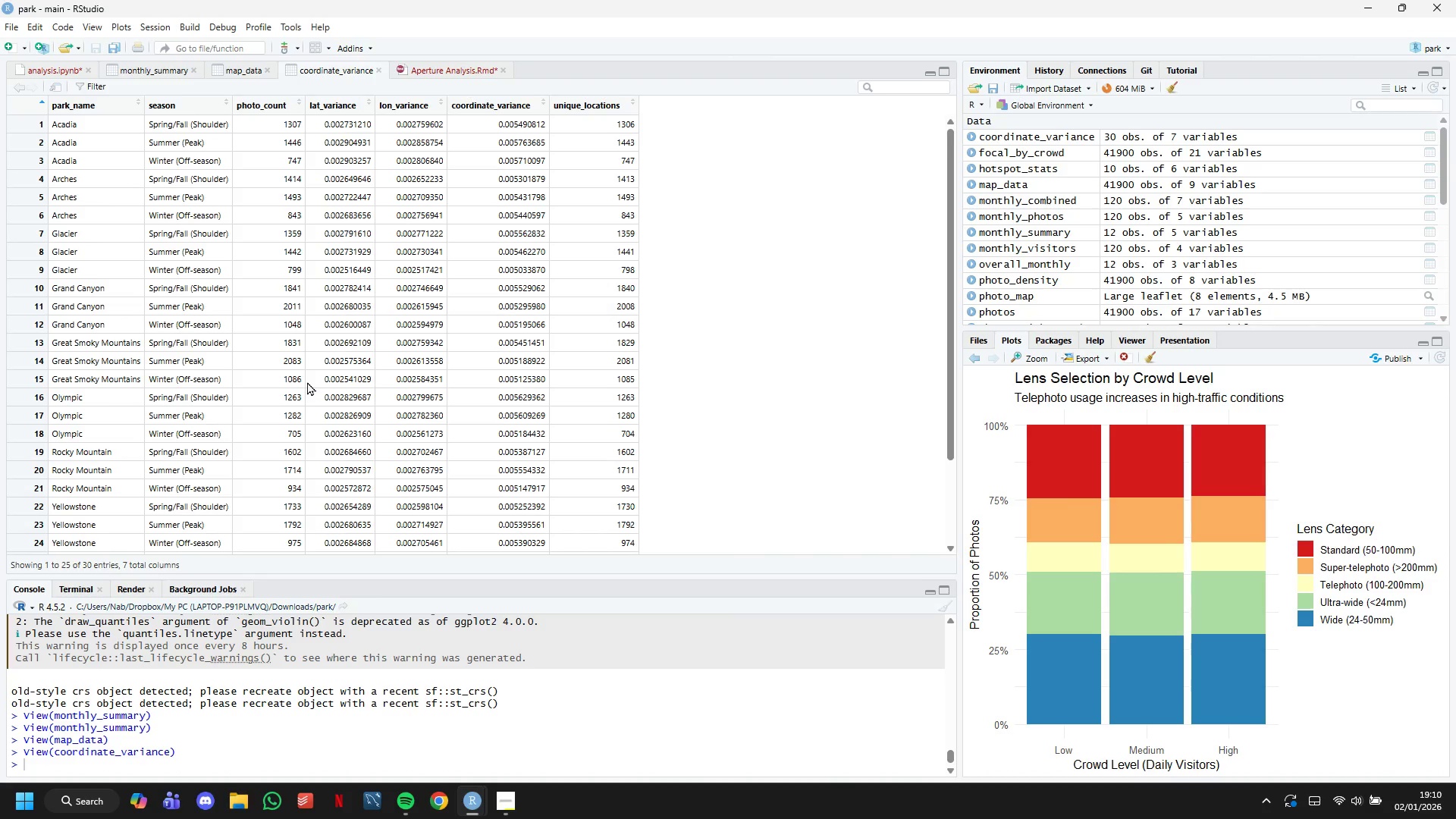 
scroll: coordinate [307, 381], scroll_direction: up, amount: 8.0
 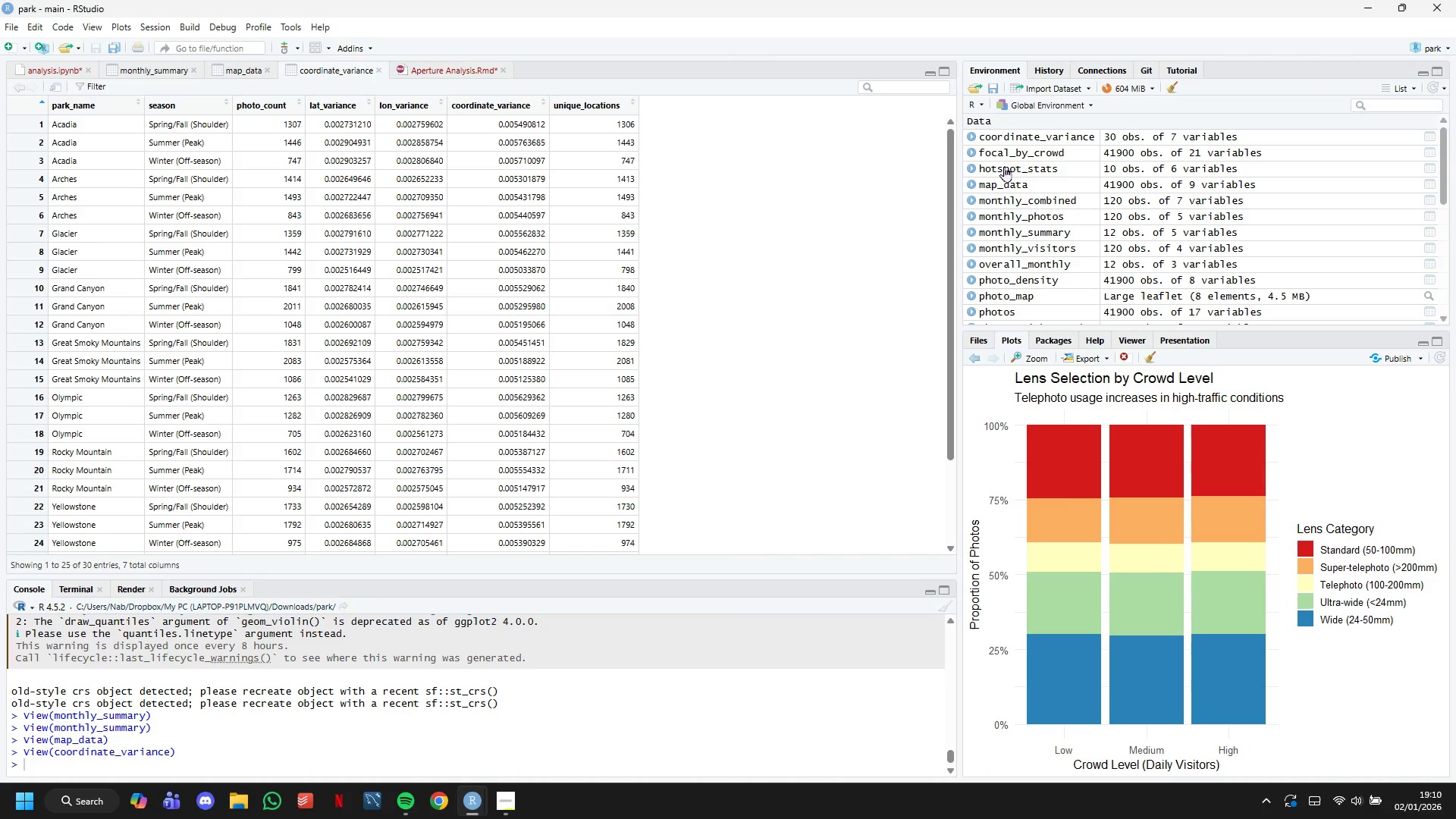 
left_click([999, 157])
 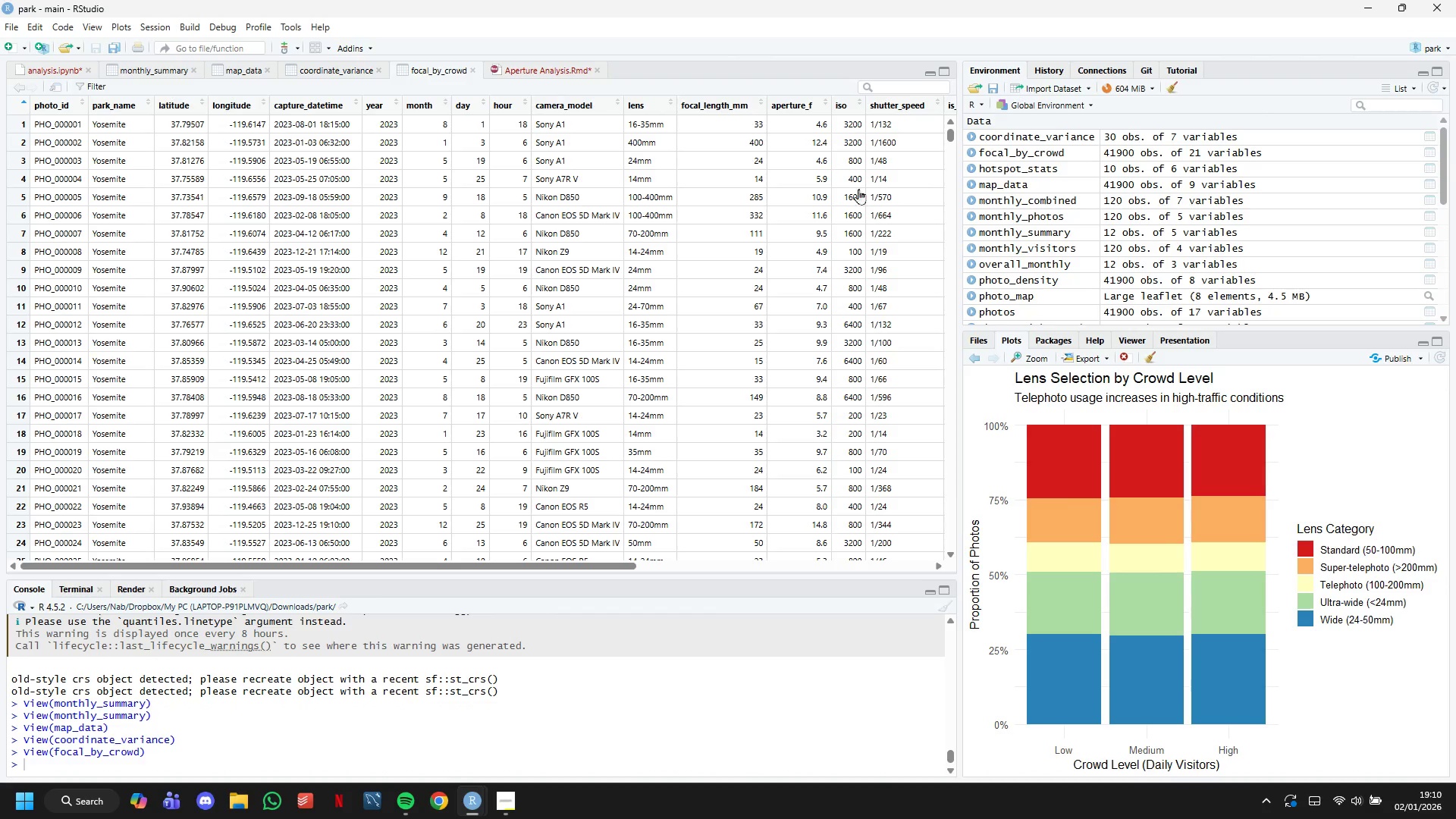 
scroll: coordinate [757, 243], scroll_direction: down, amount: 10.0
 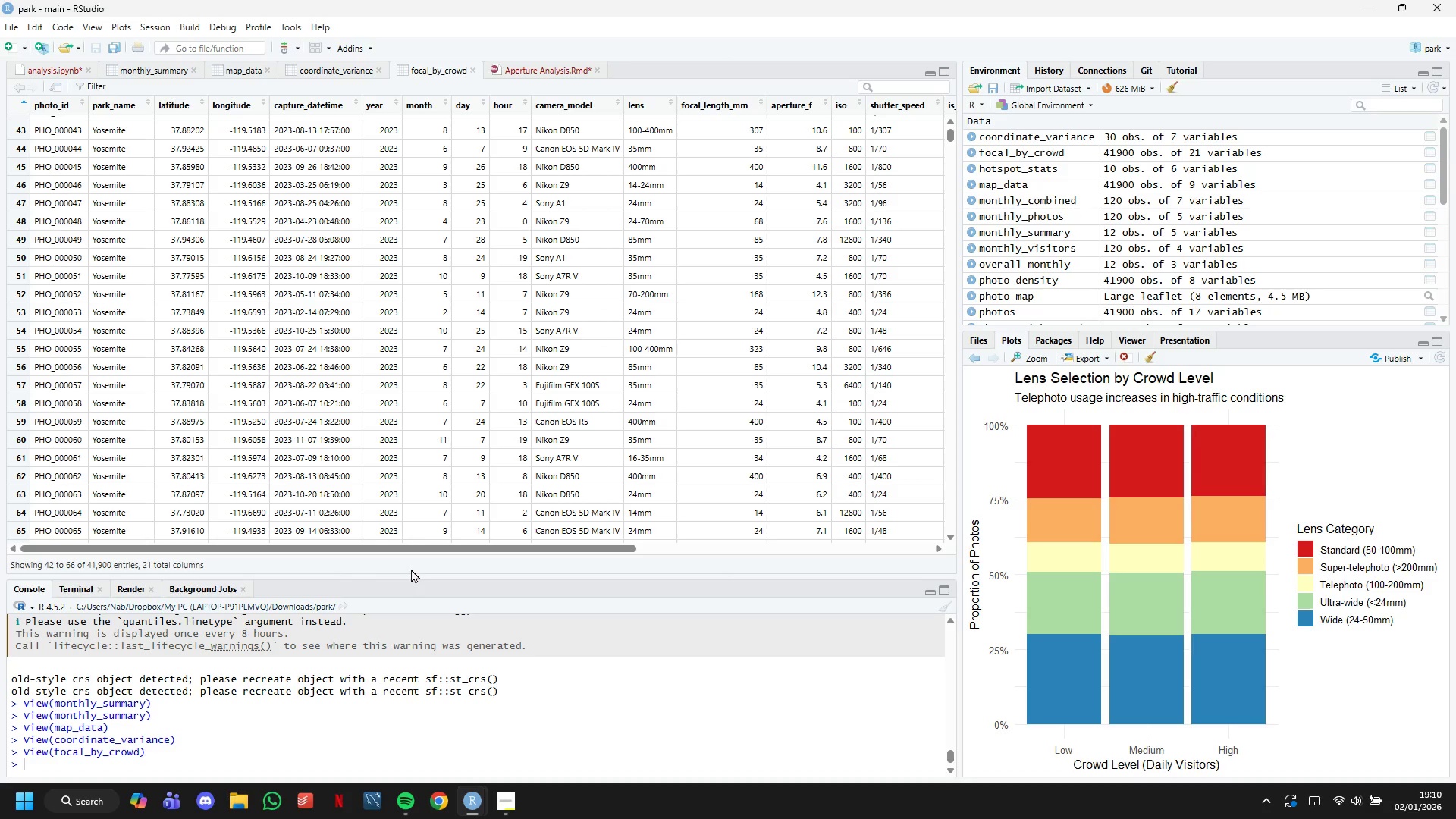 
left_click_drag(start_coordinate=[402, 552], to_coordinate=[429, 553])
 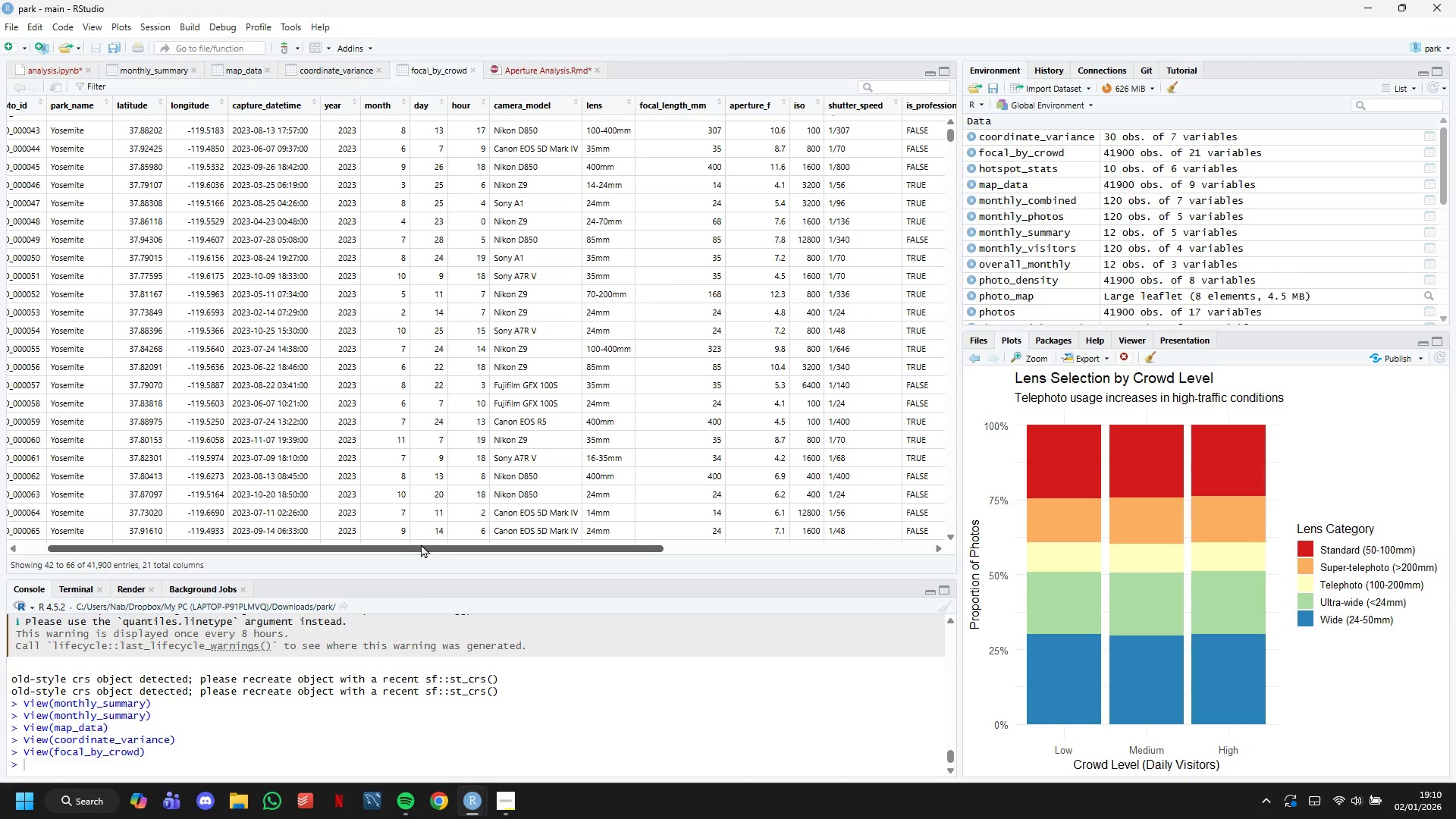 
left_click_drag(start_coordinate=[422, 545], to_coordinate=[685, 557])
 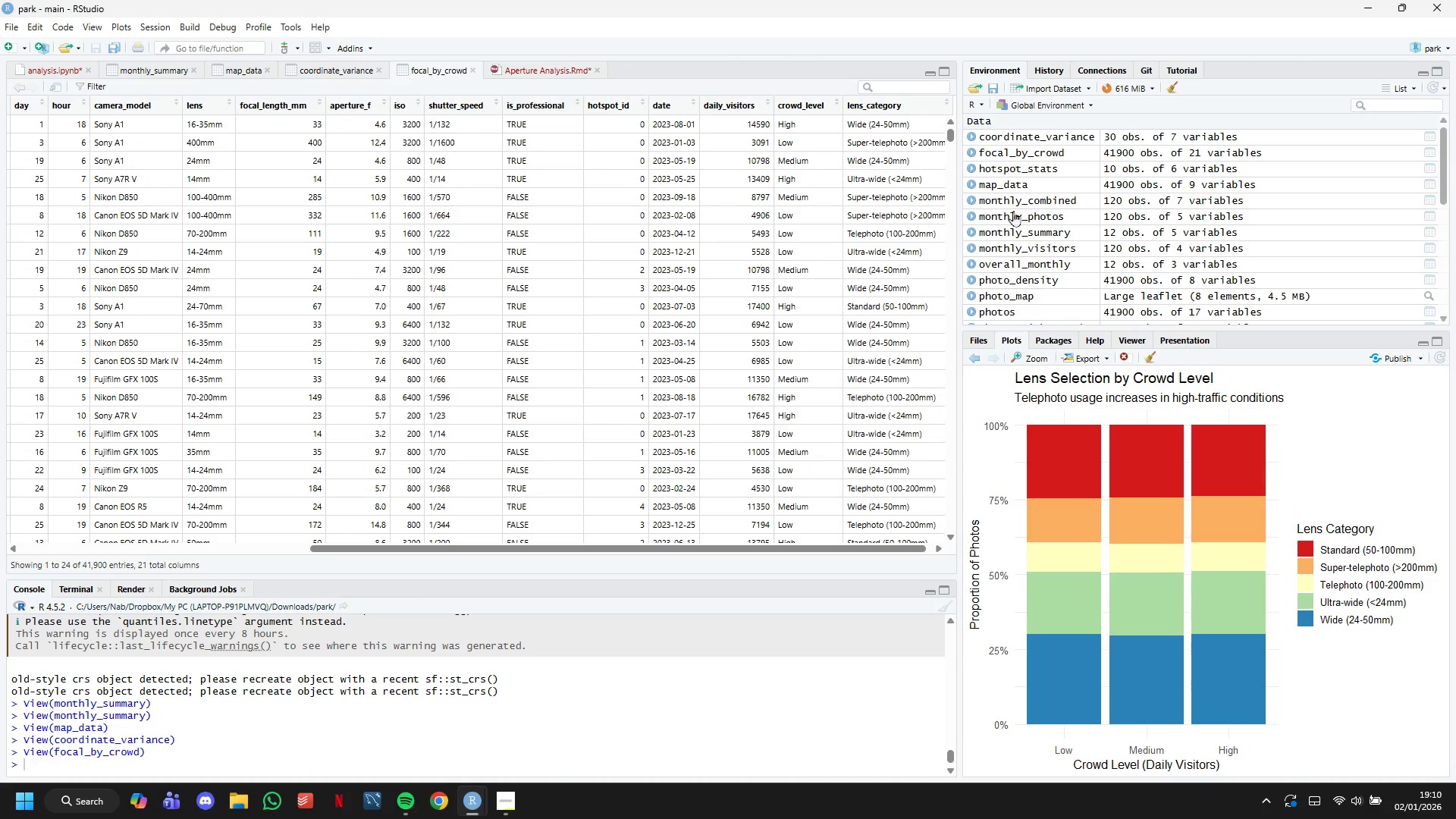 
left_click([1012, 214])
 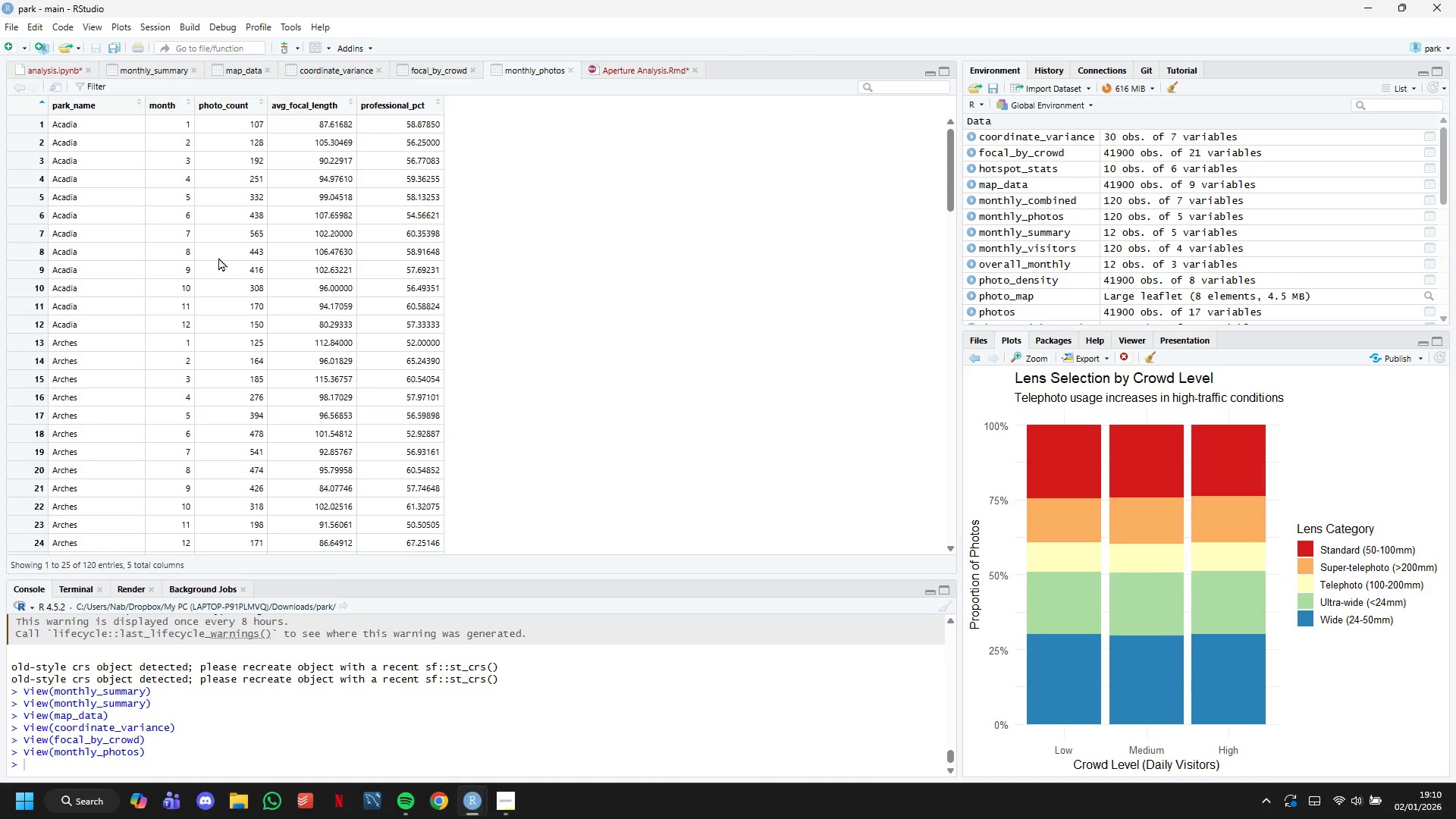 
scroll: coordinate [218, 257], scroll_direction: down, amount: 42.0
 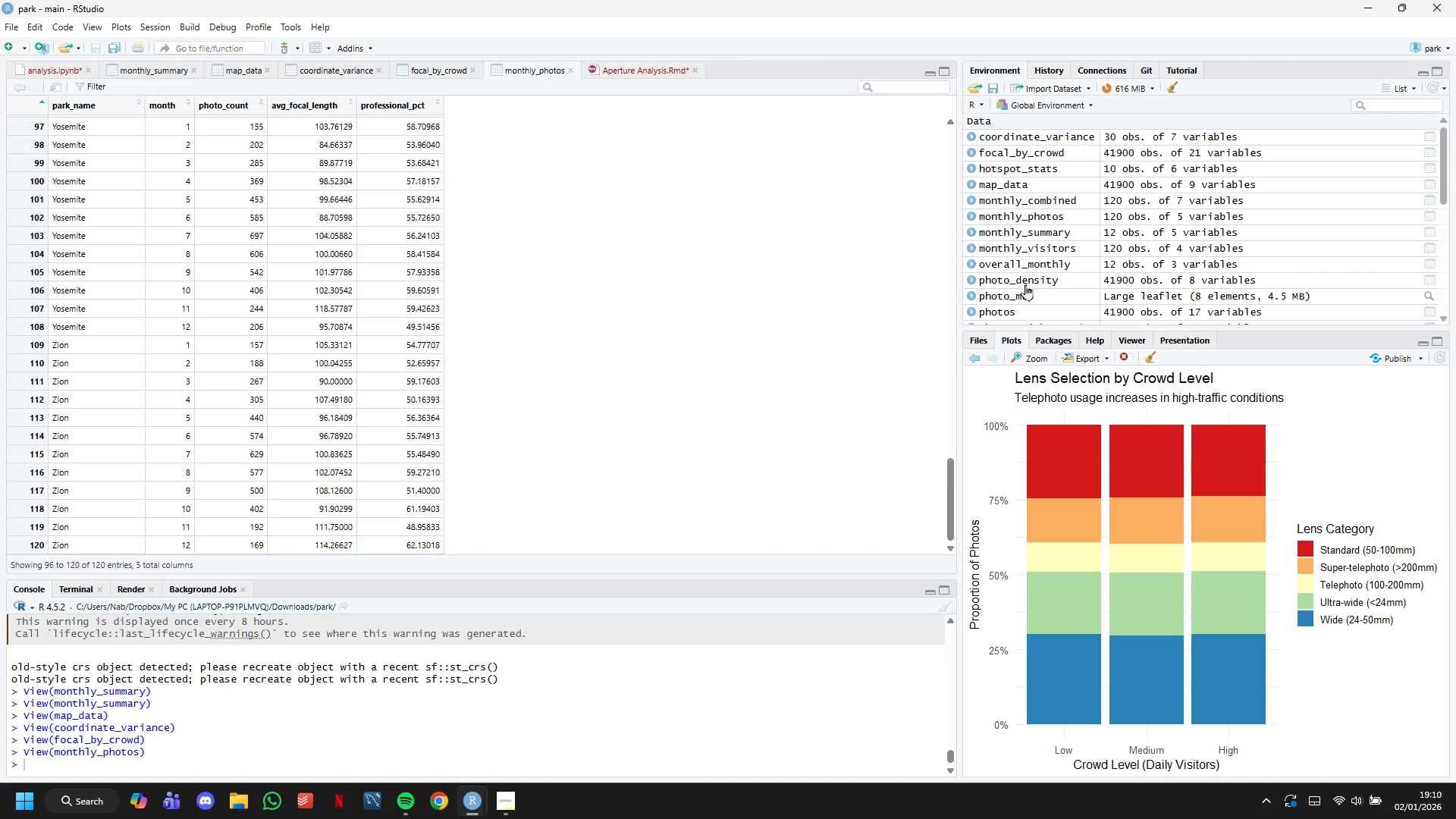 
left_click([1019, 299])
 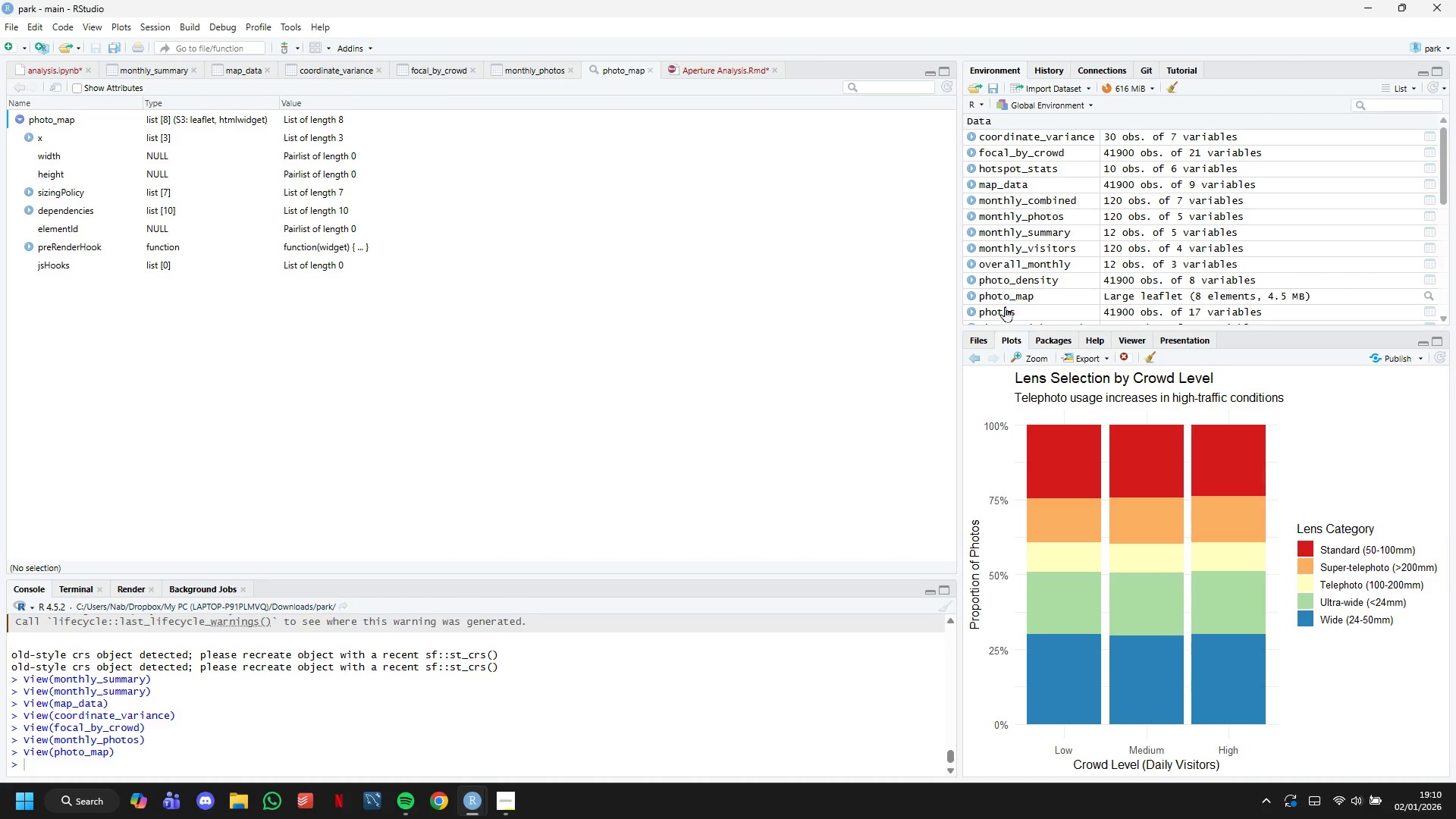 
left_click([1005, 306])
 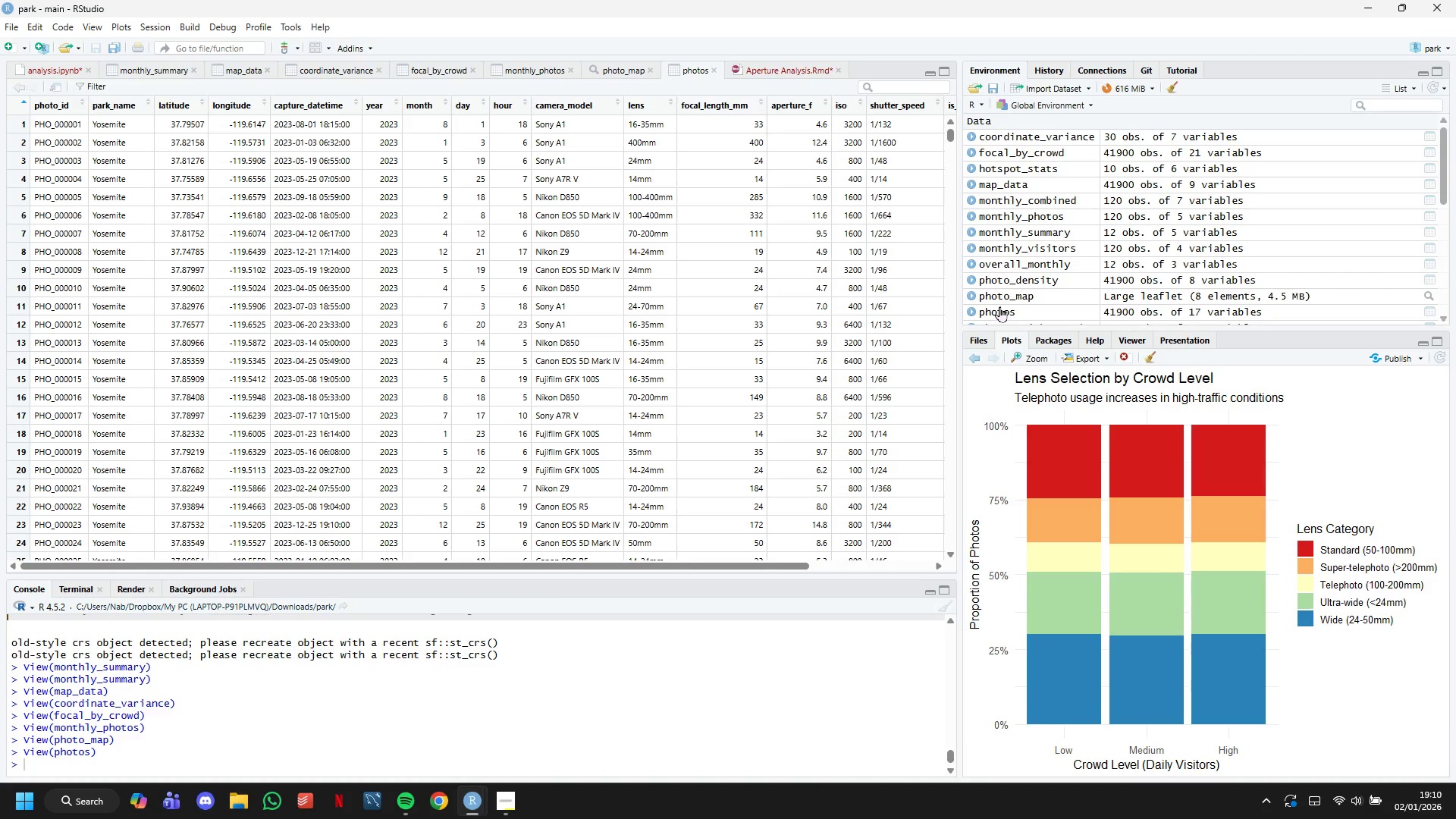 
scroll: coordinate [1037, 230], scroll_direction: down, amount: 7.0
 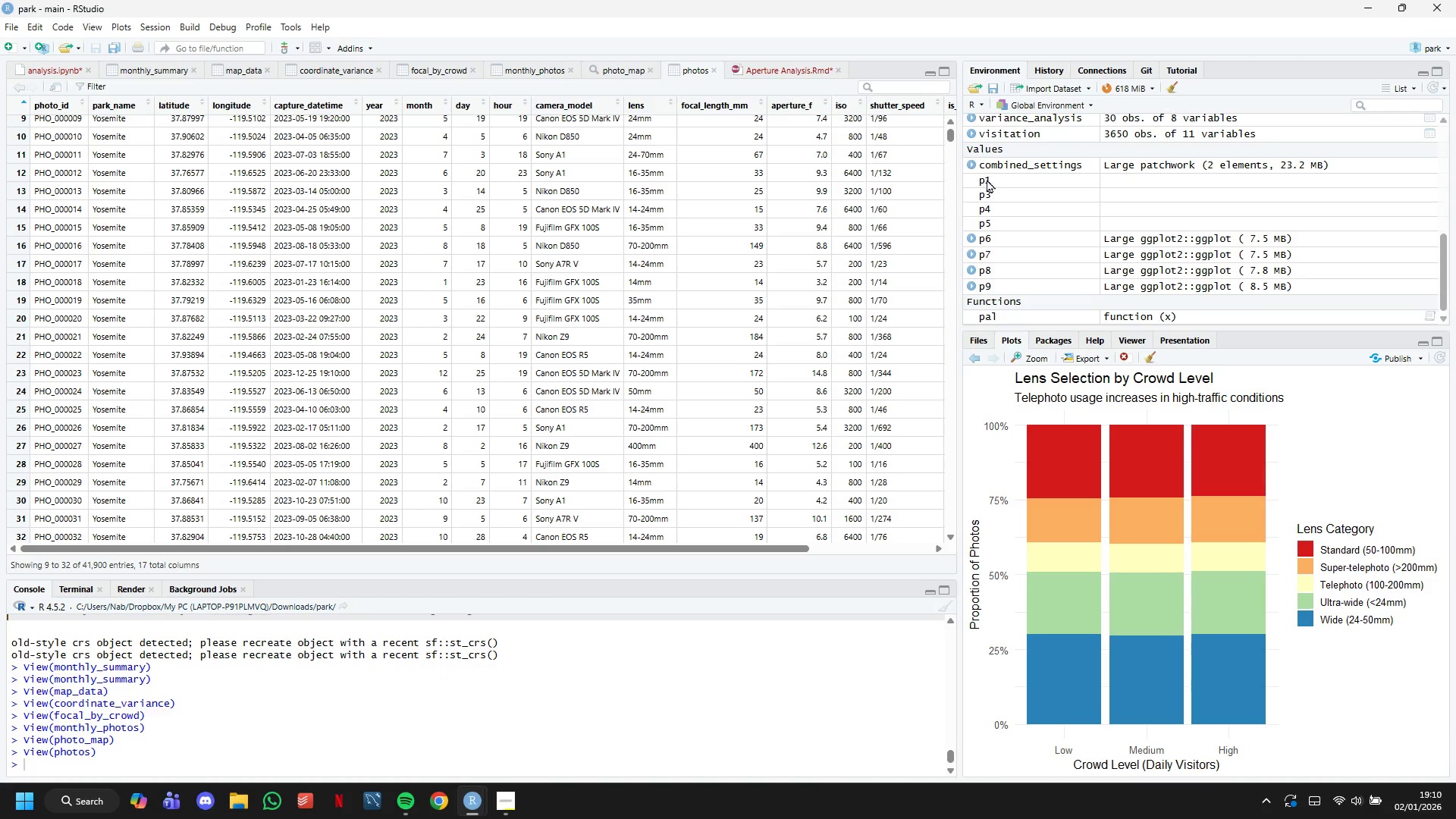 
left_click([987, 181])
 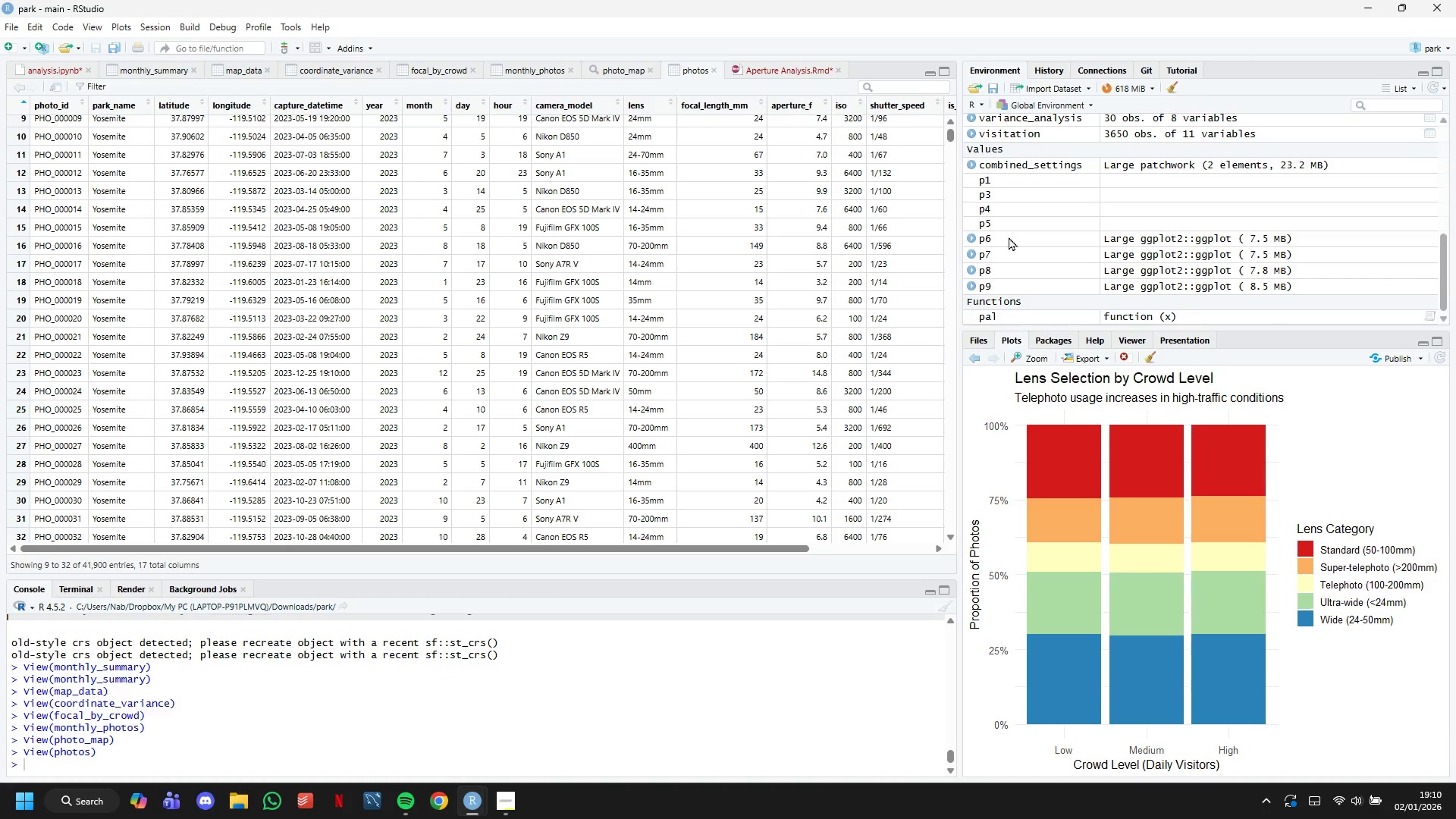 
scroll: coordinate [1009, 237], scroll_direction: up, amount: 2.0
 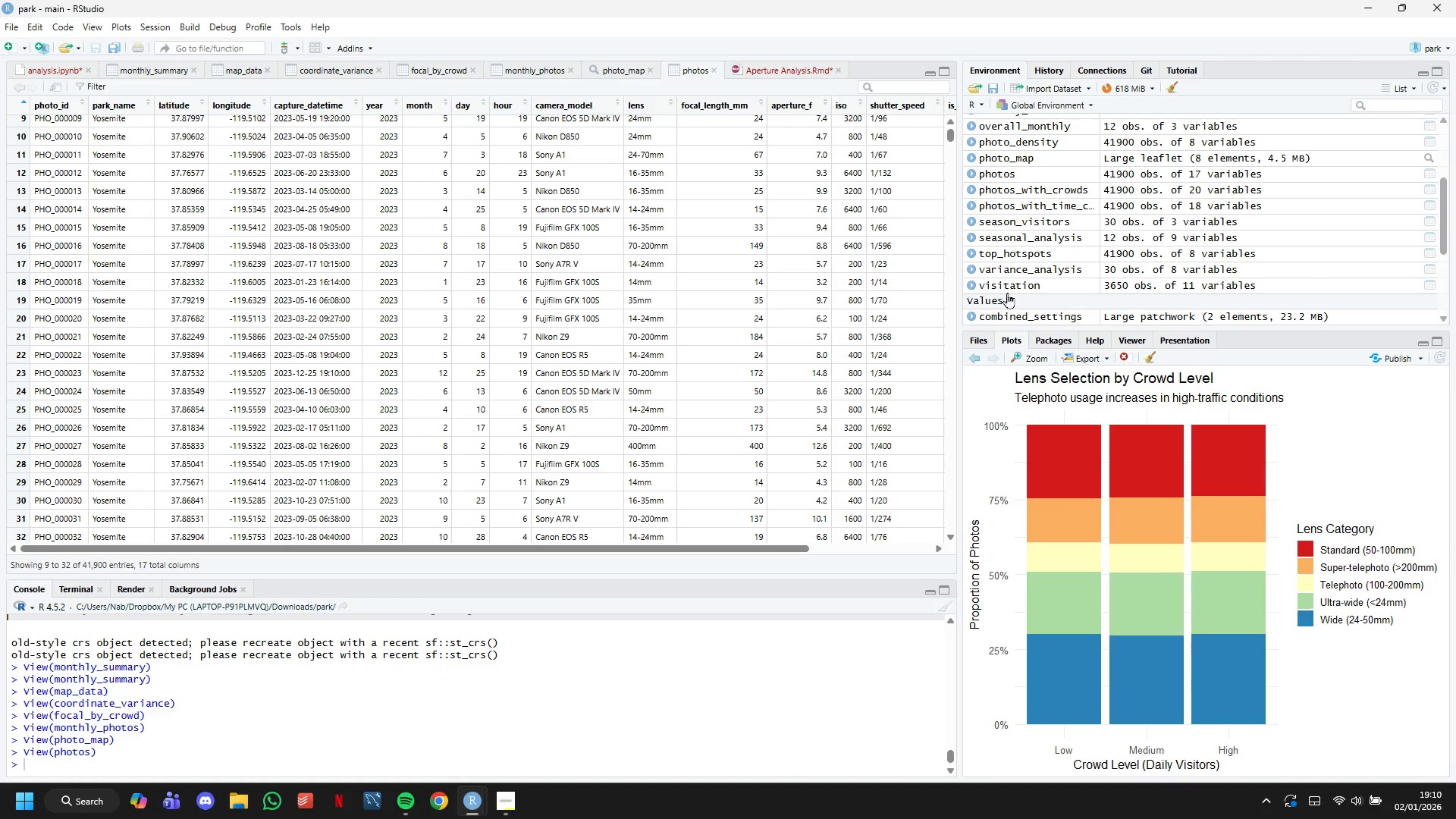 
left_click([1005, 290])
 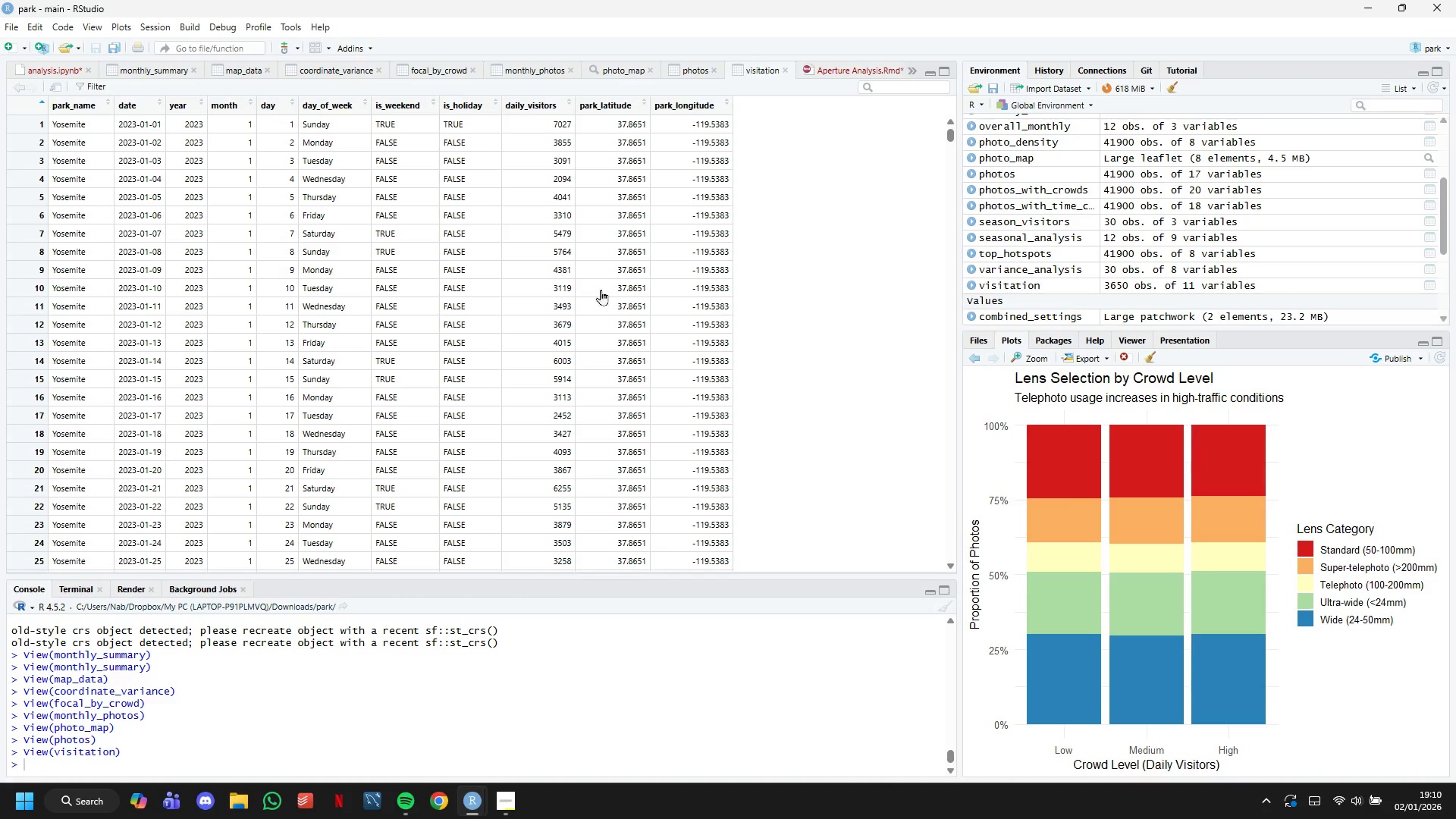 
scroll: coordinate [497, 394], scroll_direction: down, amount: 28.0
 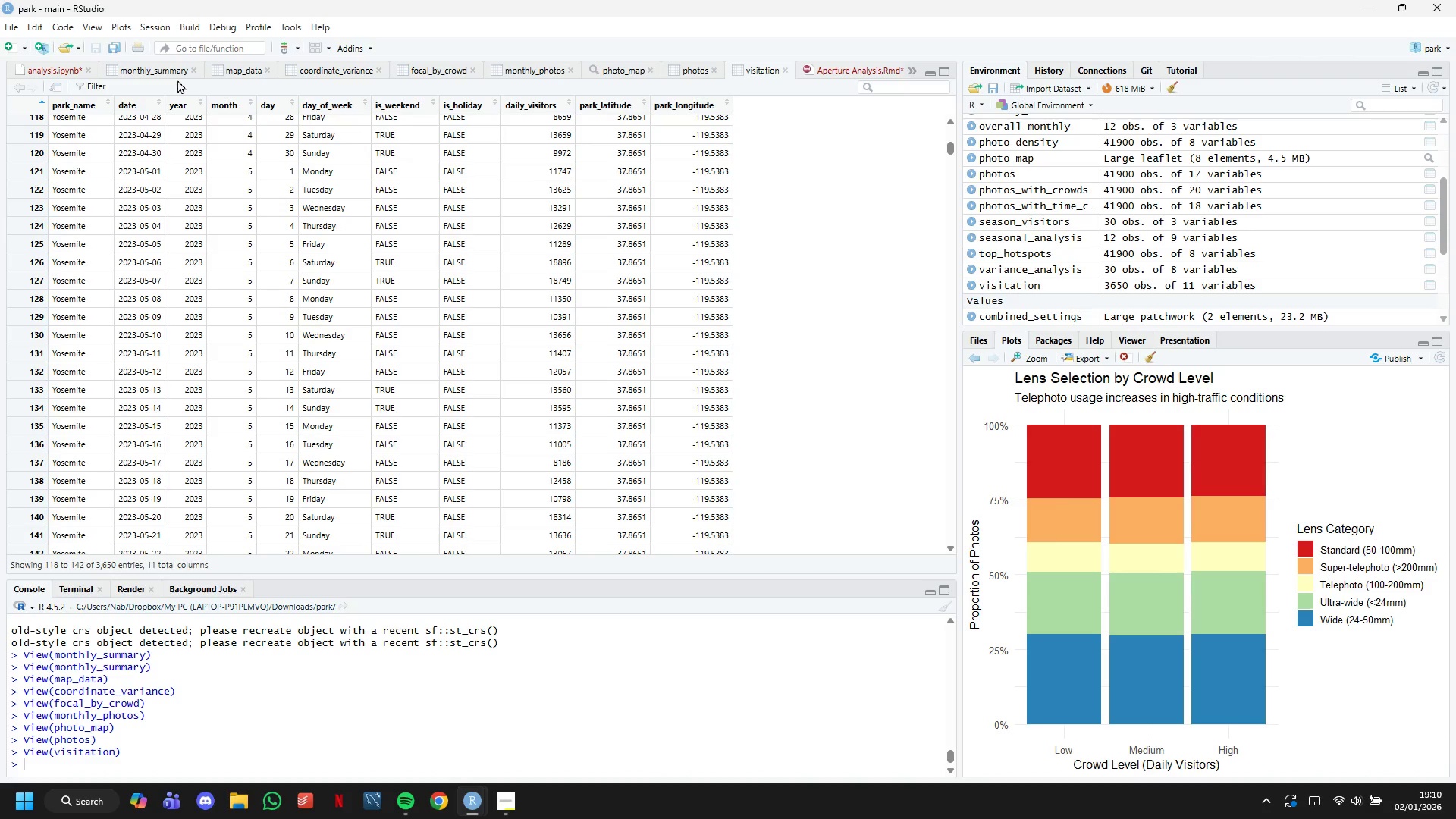 
left_click([169, 77])
 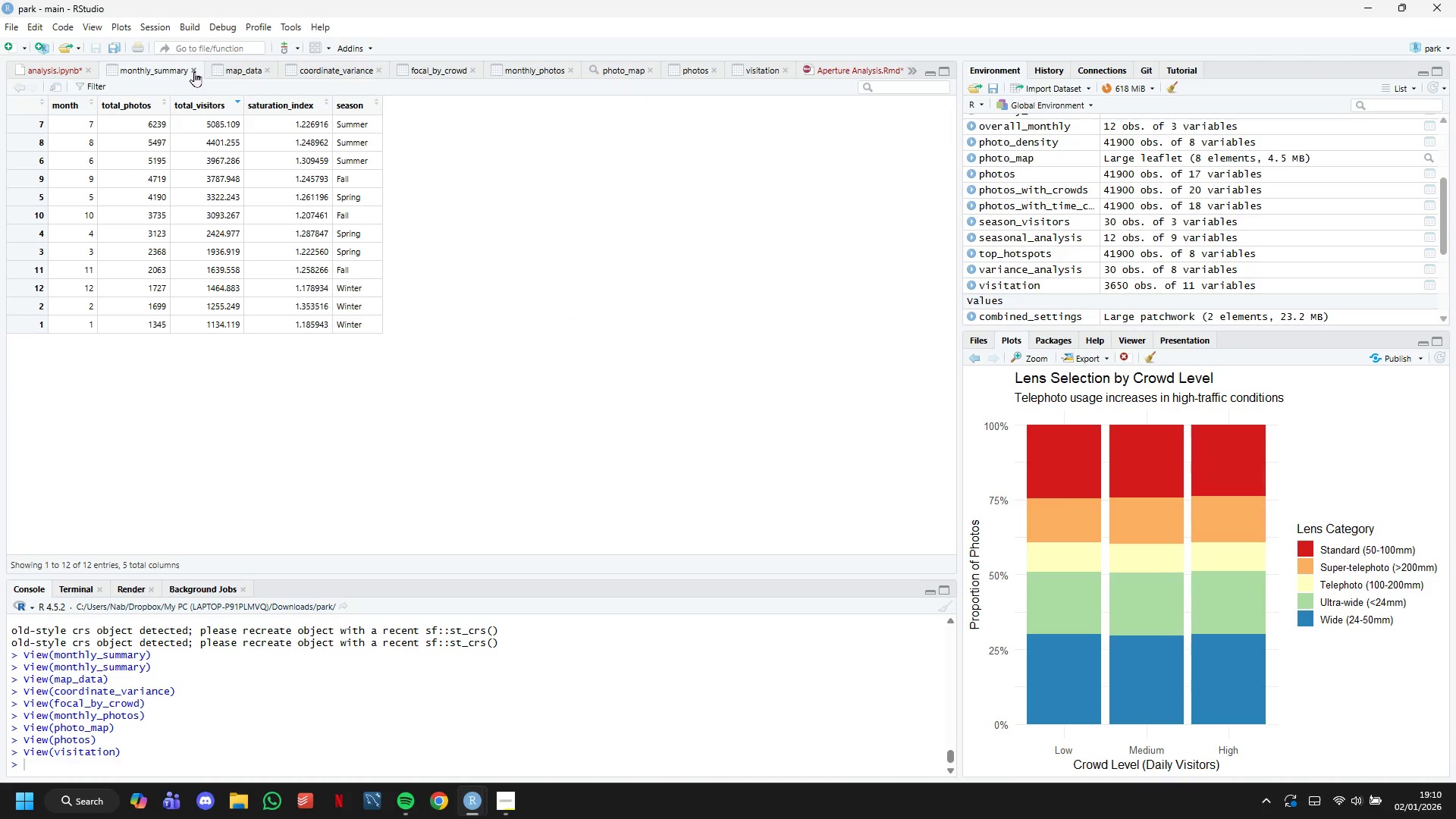 
left_click([194, 71])
 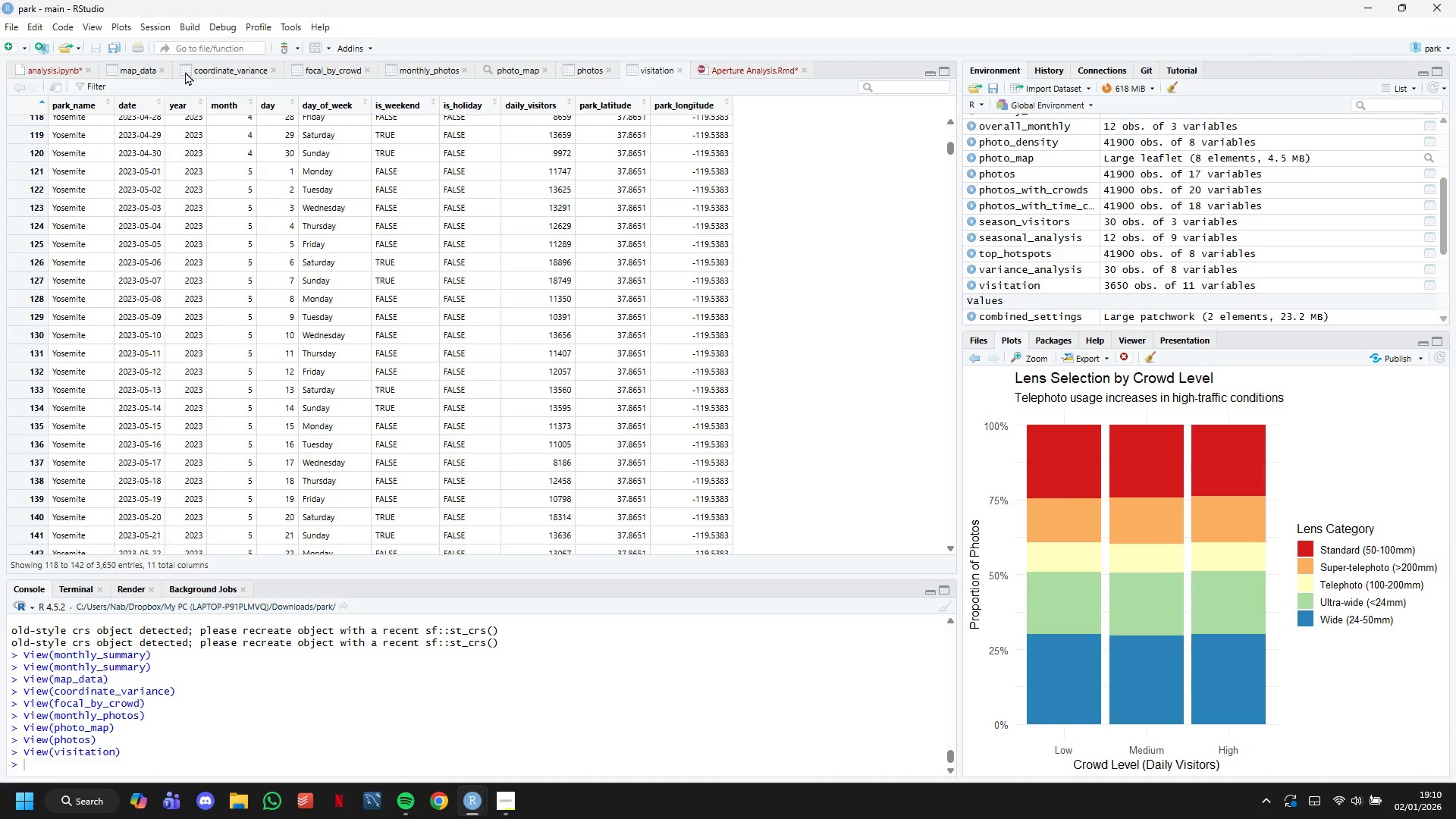 
mouse_move([187, 69])
 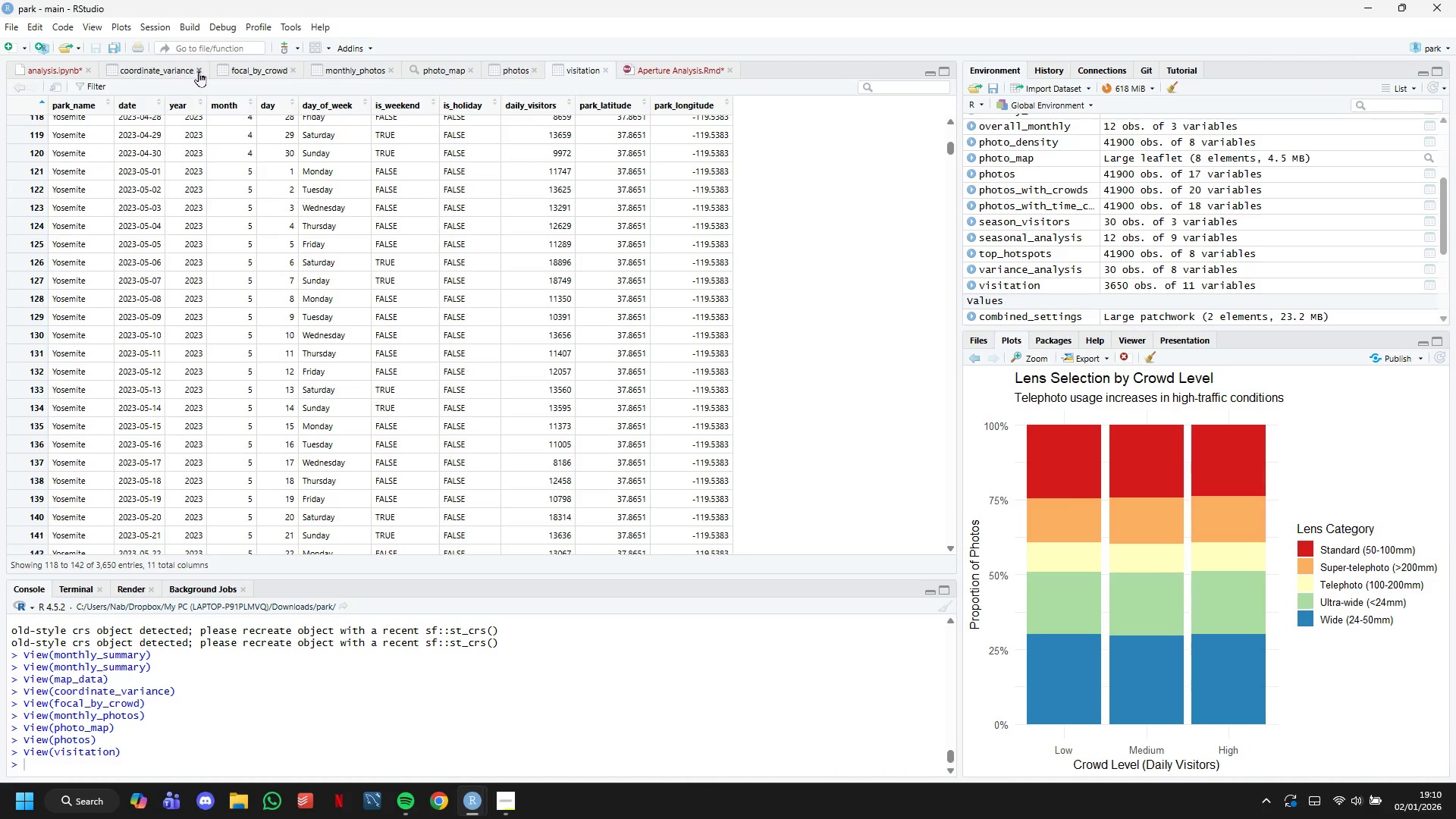 
left_click([199, 71])
 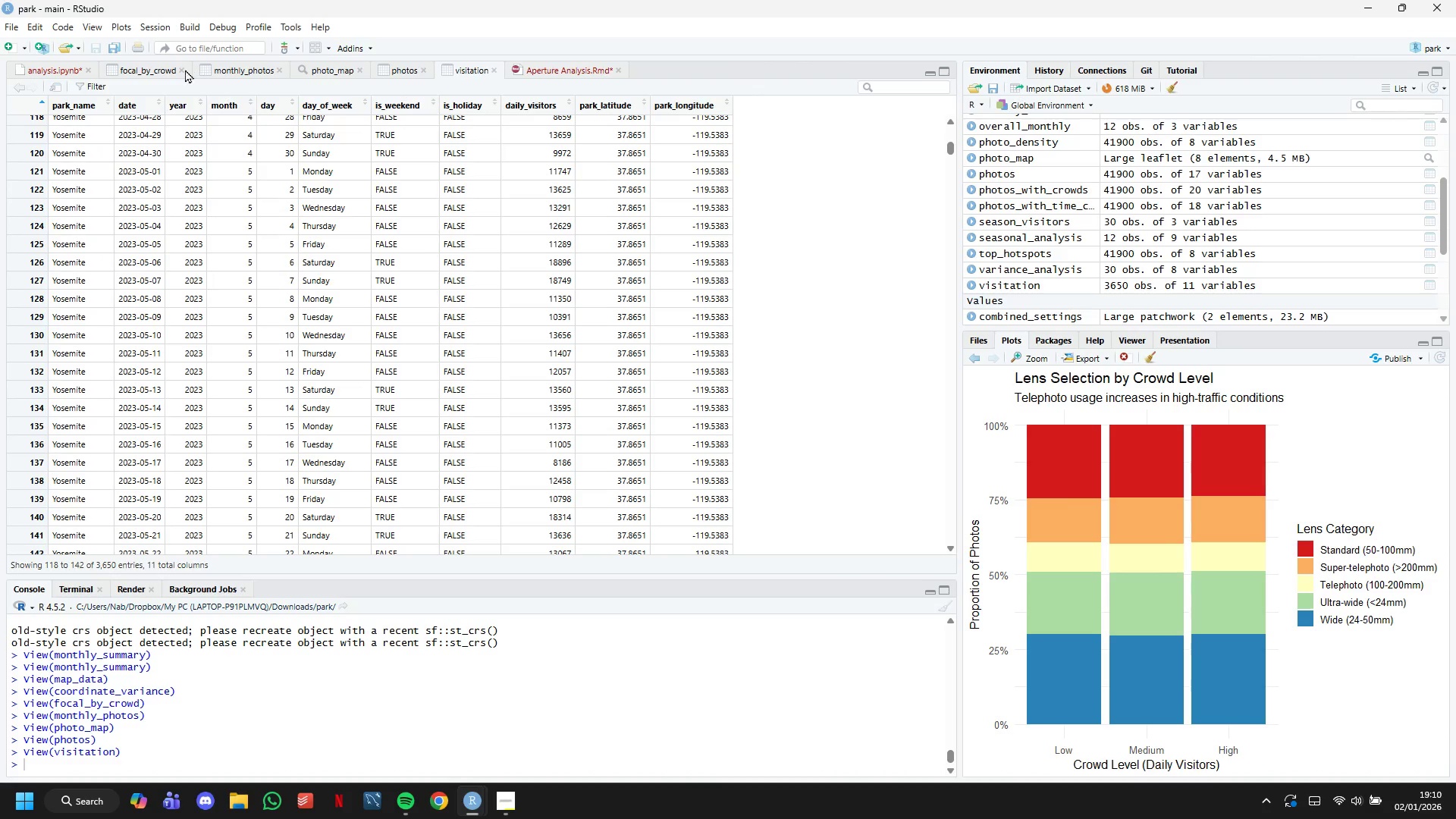 
left_click([180, 68])
 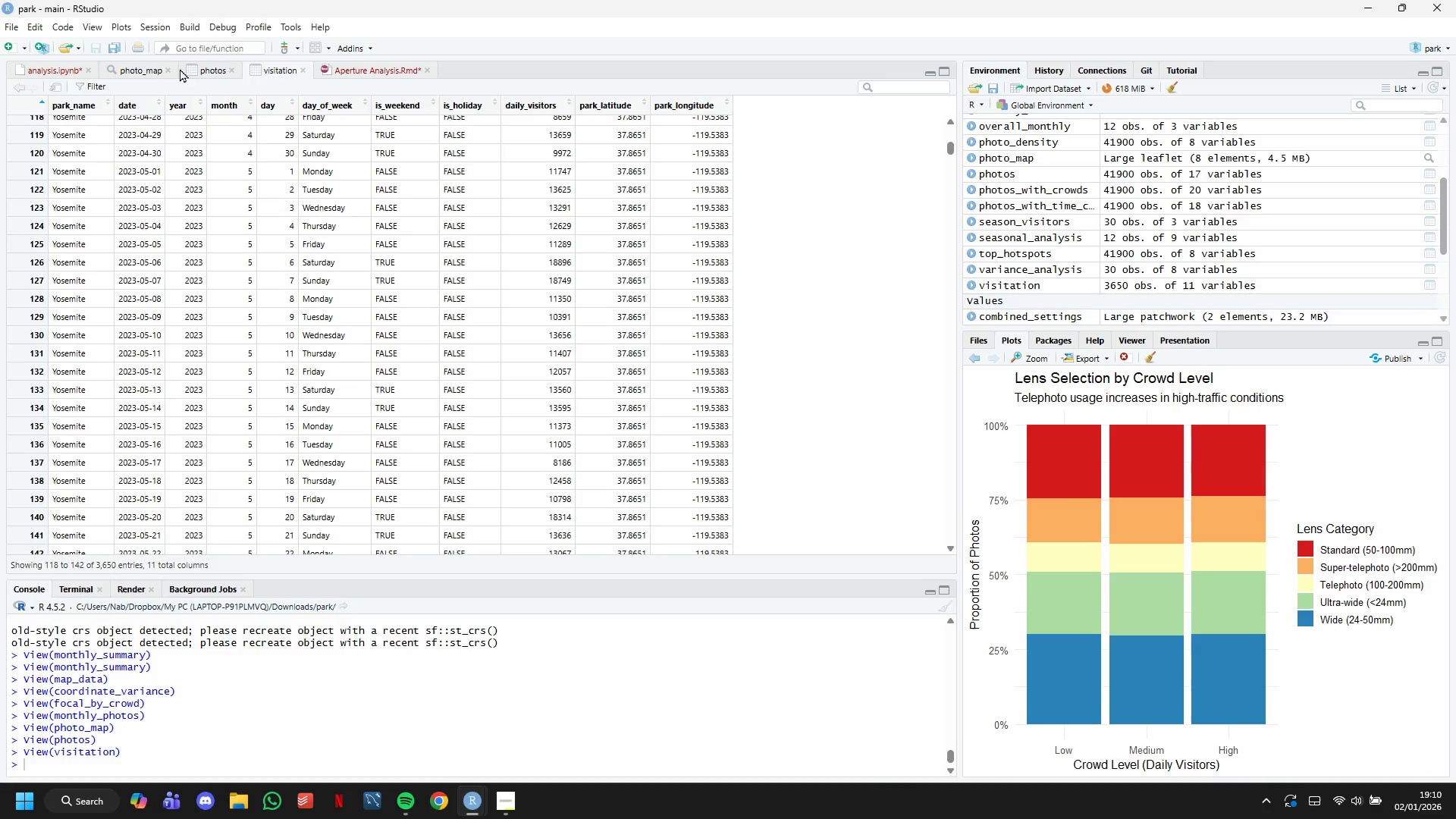 
left_click([167, 68])
 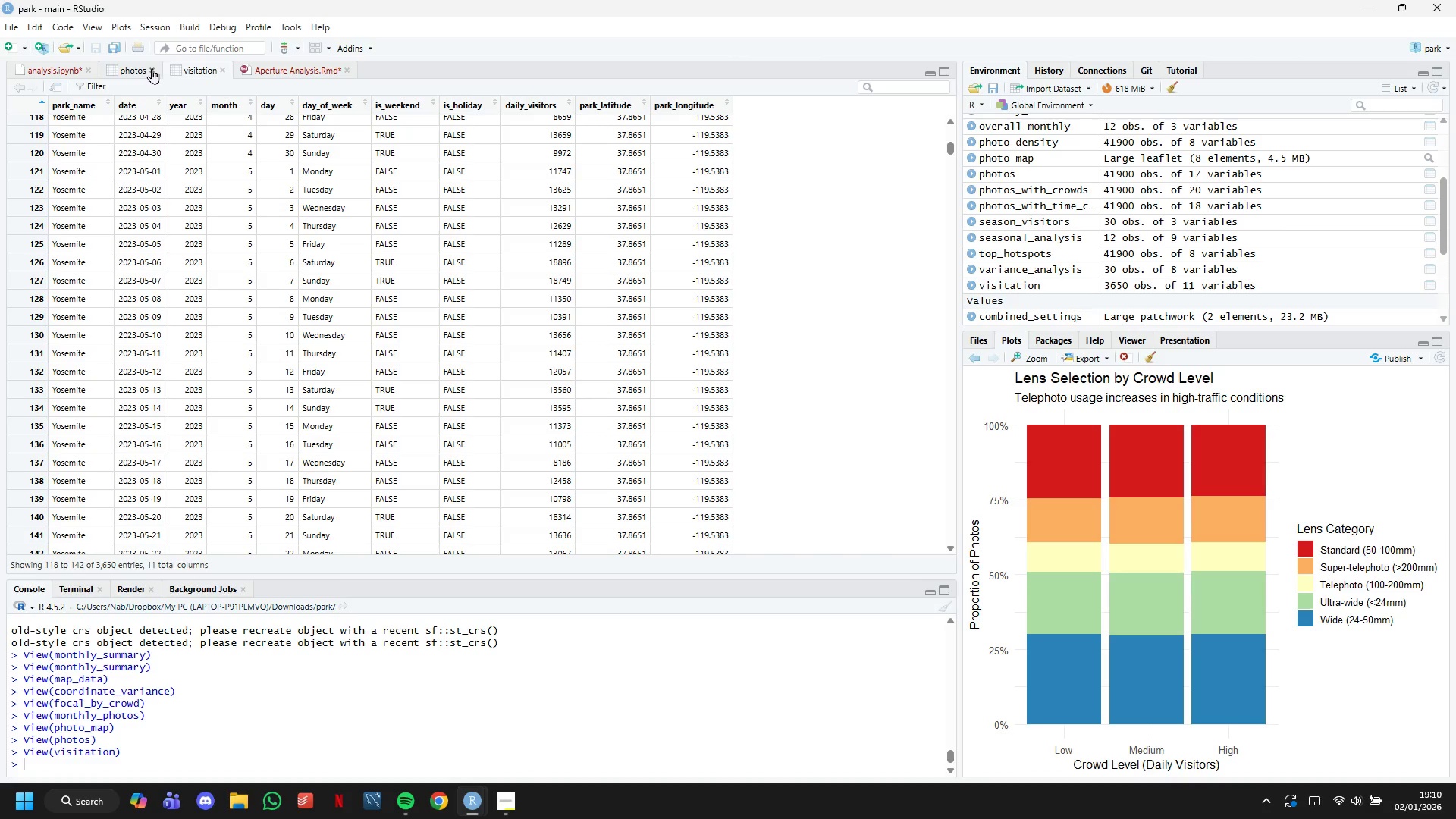 
left_click([152, 68])
 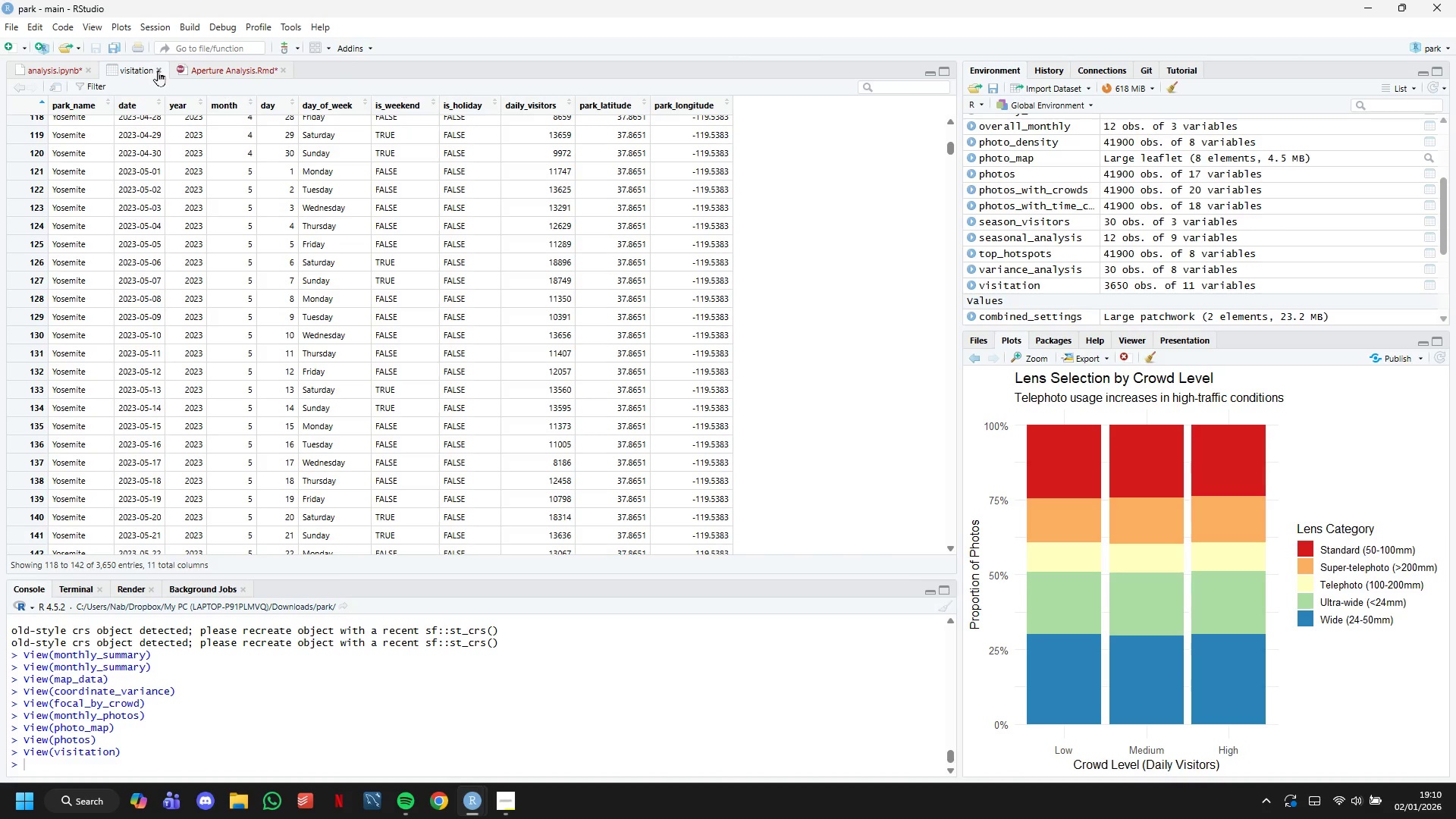 
left_click([158, 71])